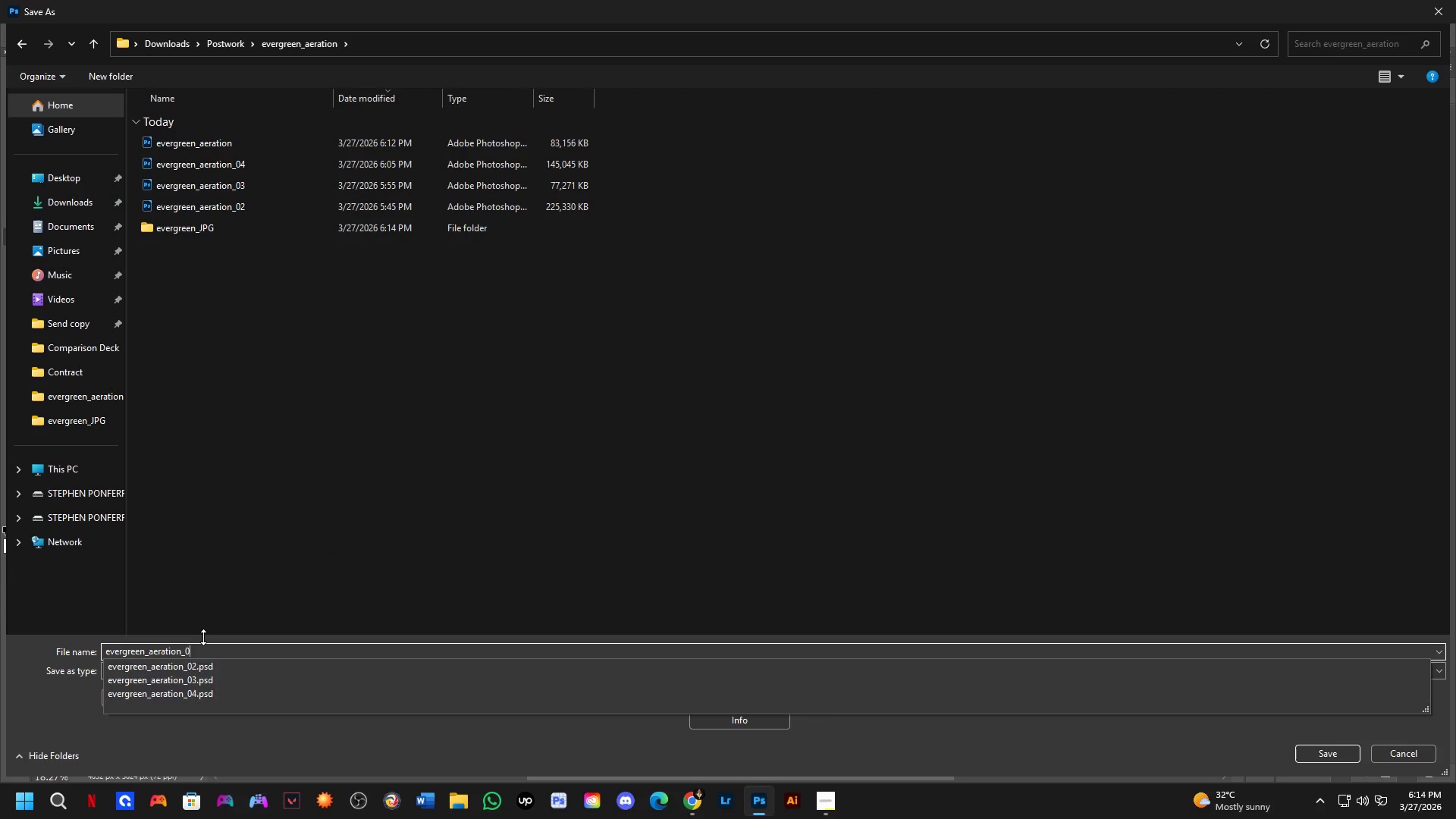 
key(Numpad5)
 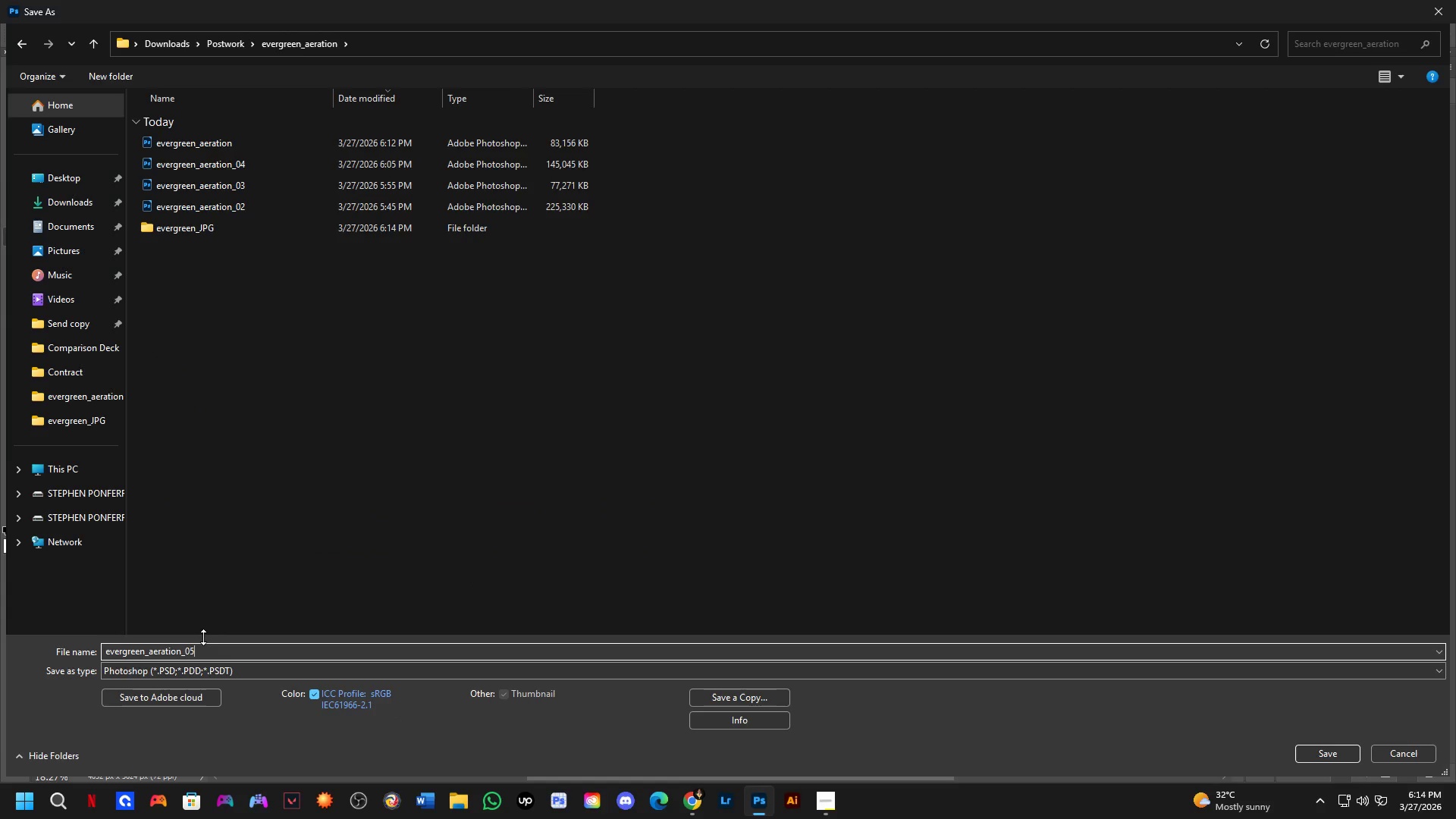 
key(NumpadEnter)
 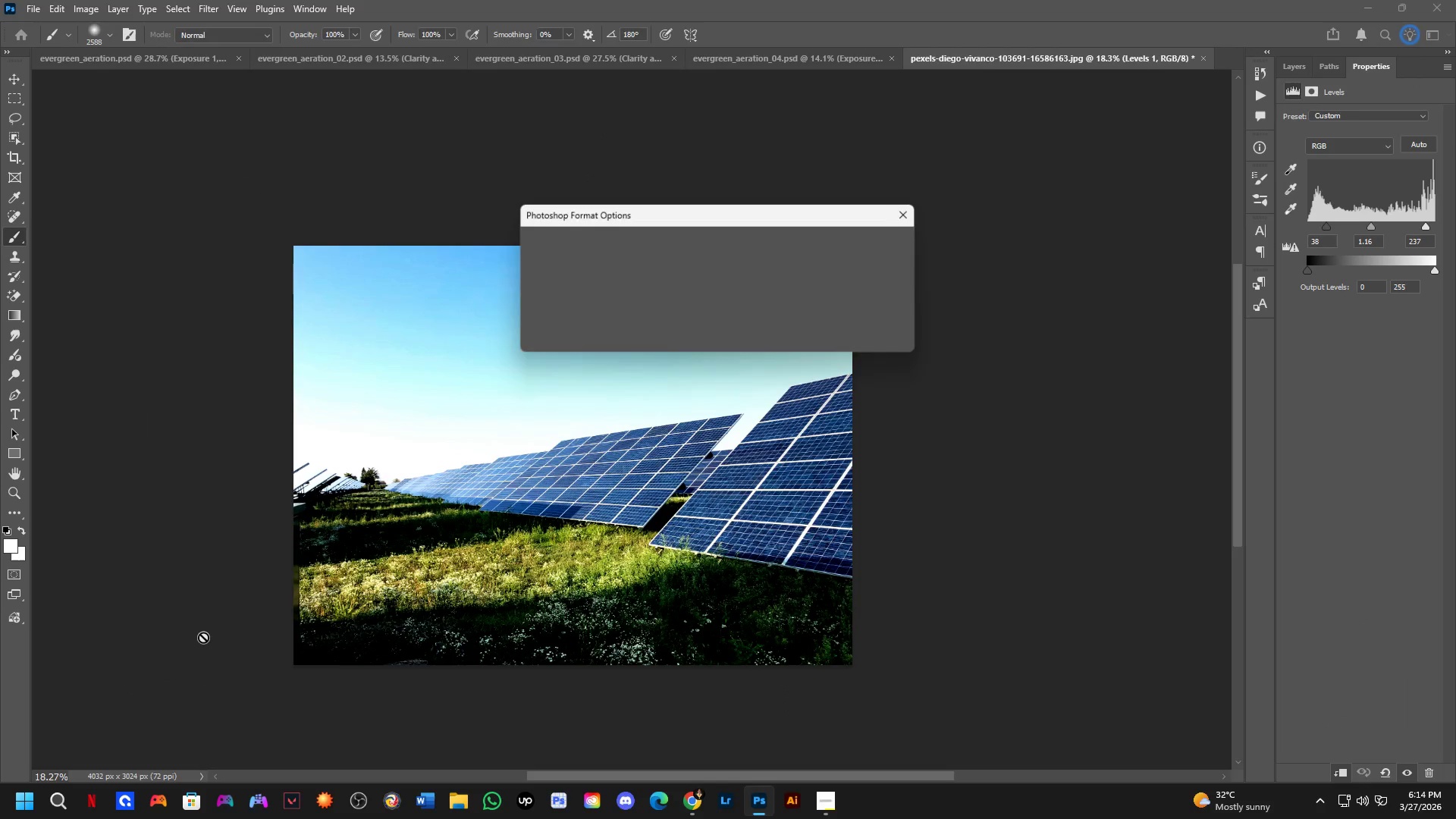 
key(NumpadEnter)
 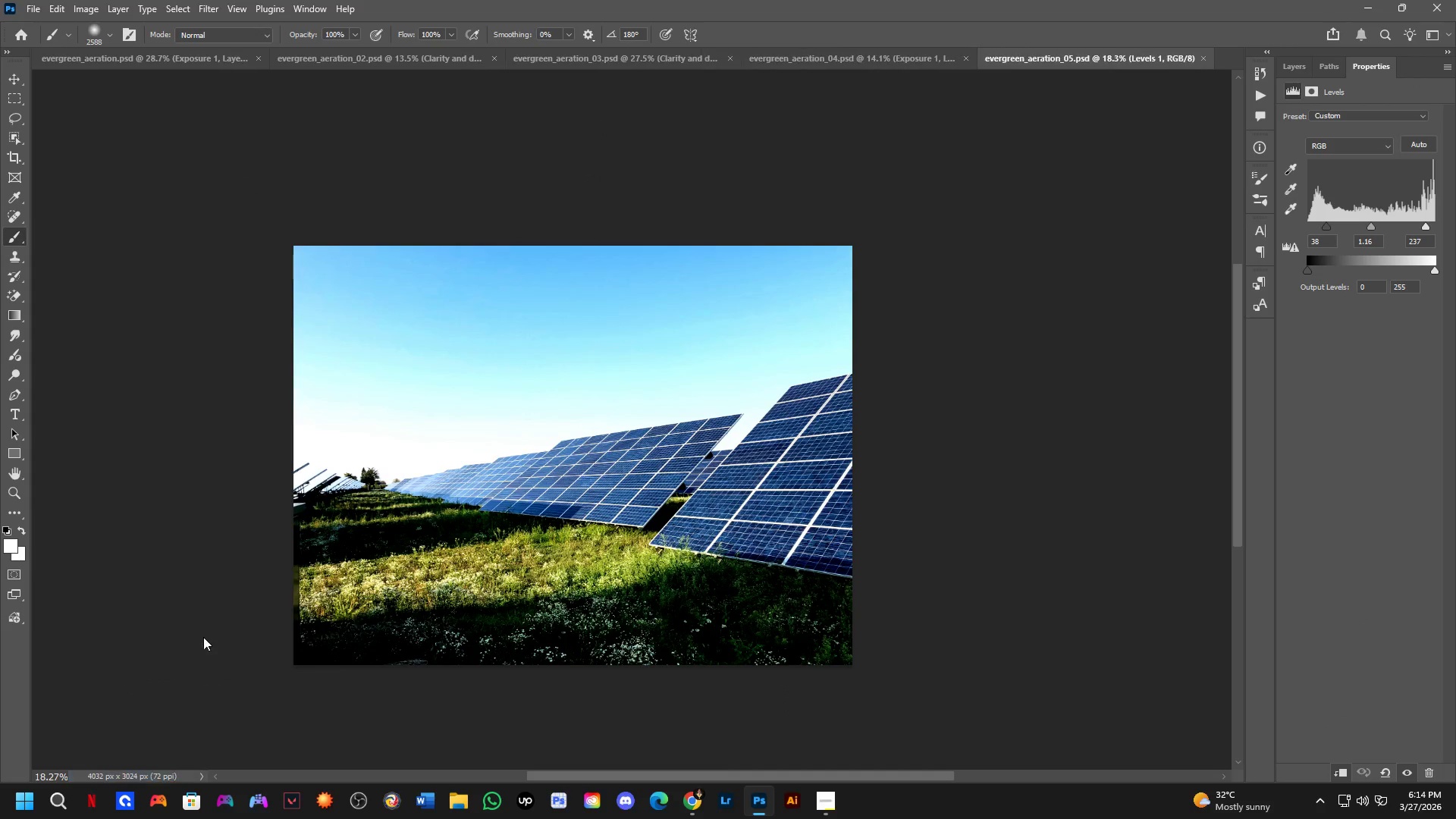 
key(Alt+Tab)